 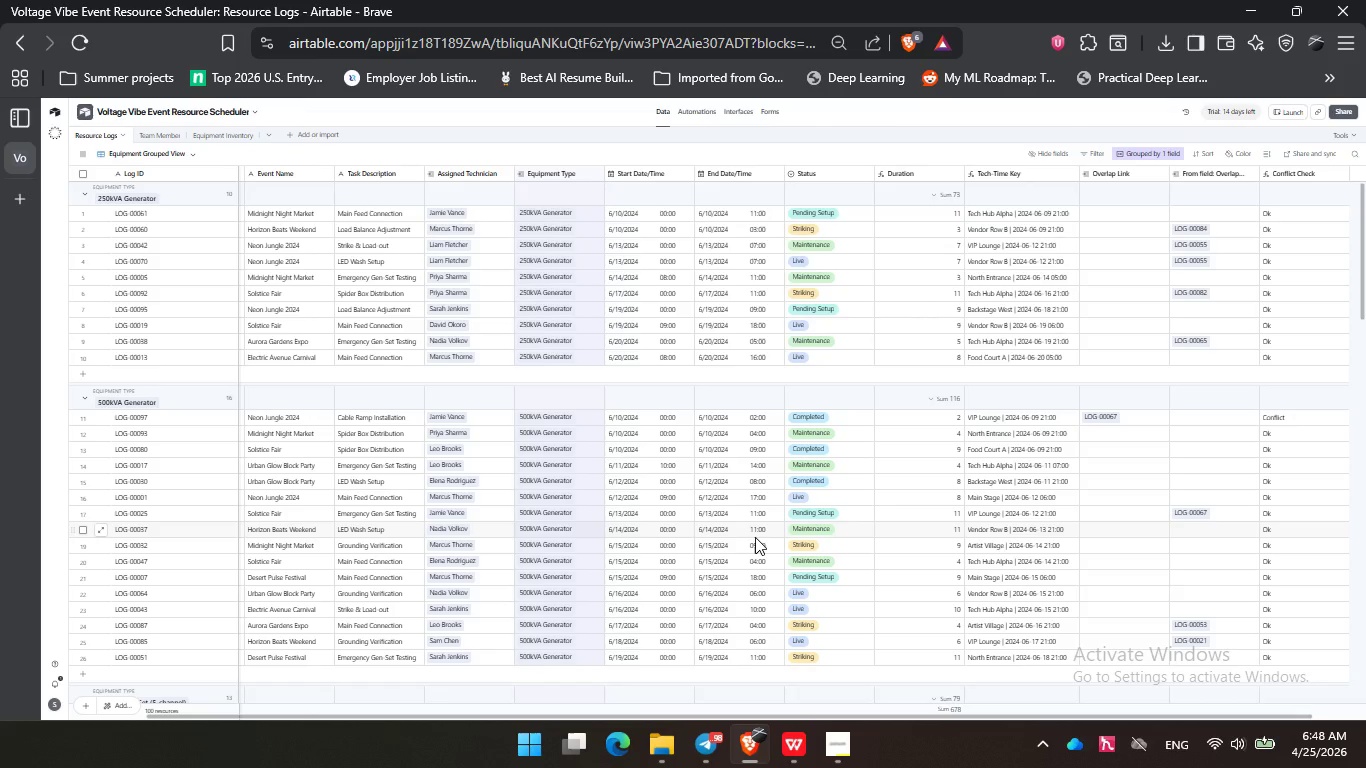 
left_click([662, 750])
 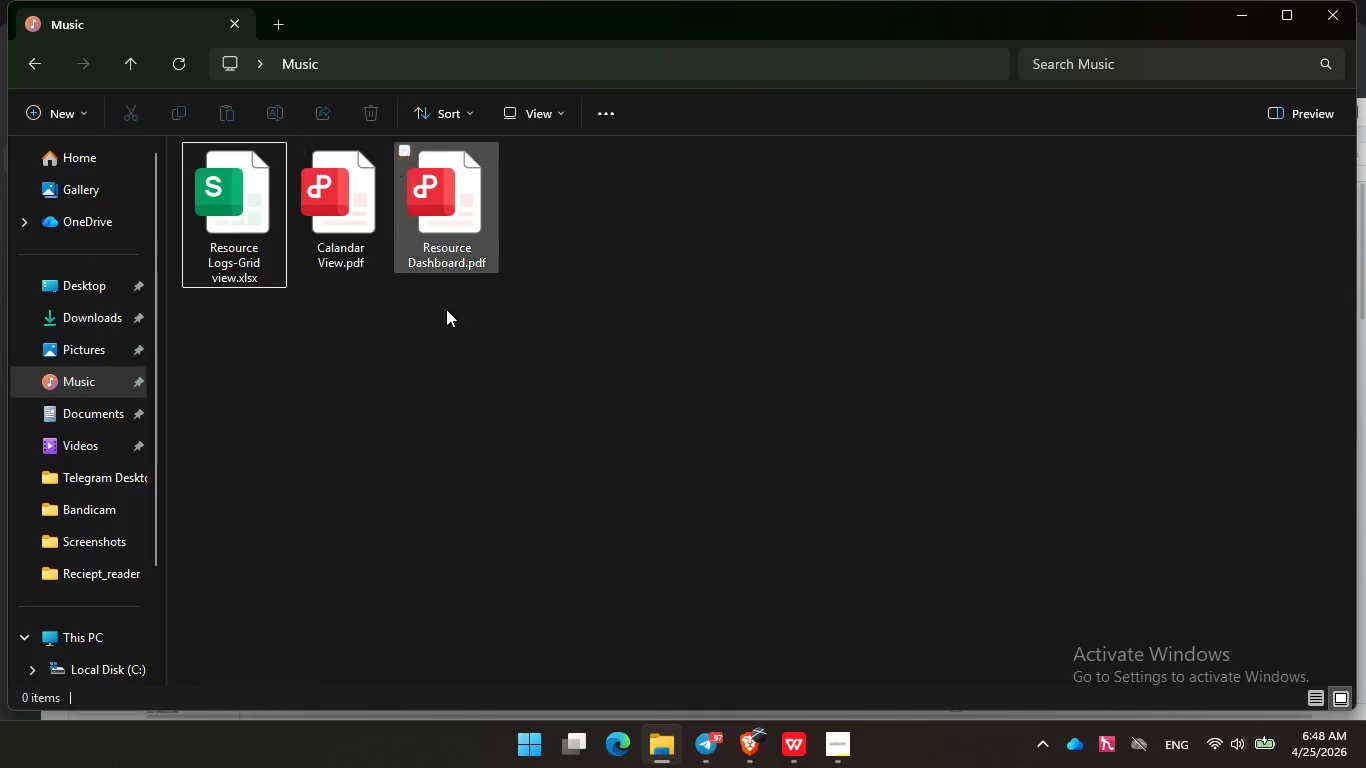 
left_click([395, 384])
 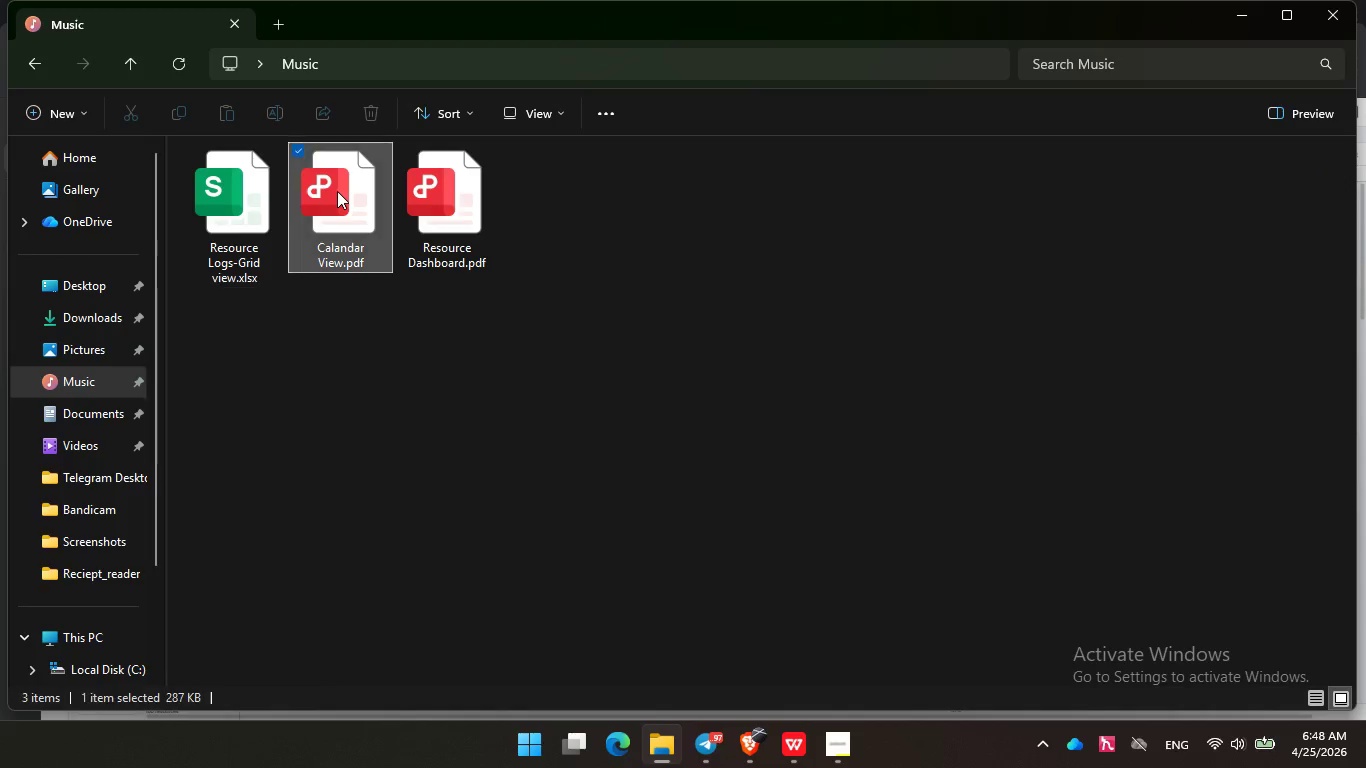 
double_click([337, 191])
 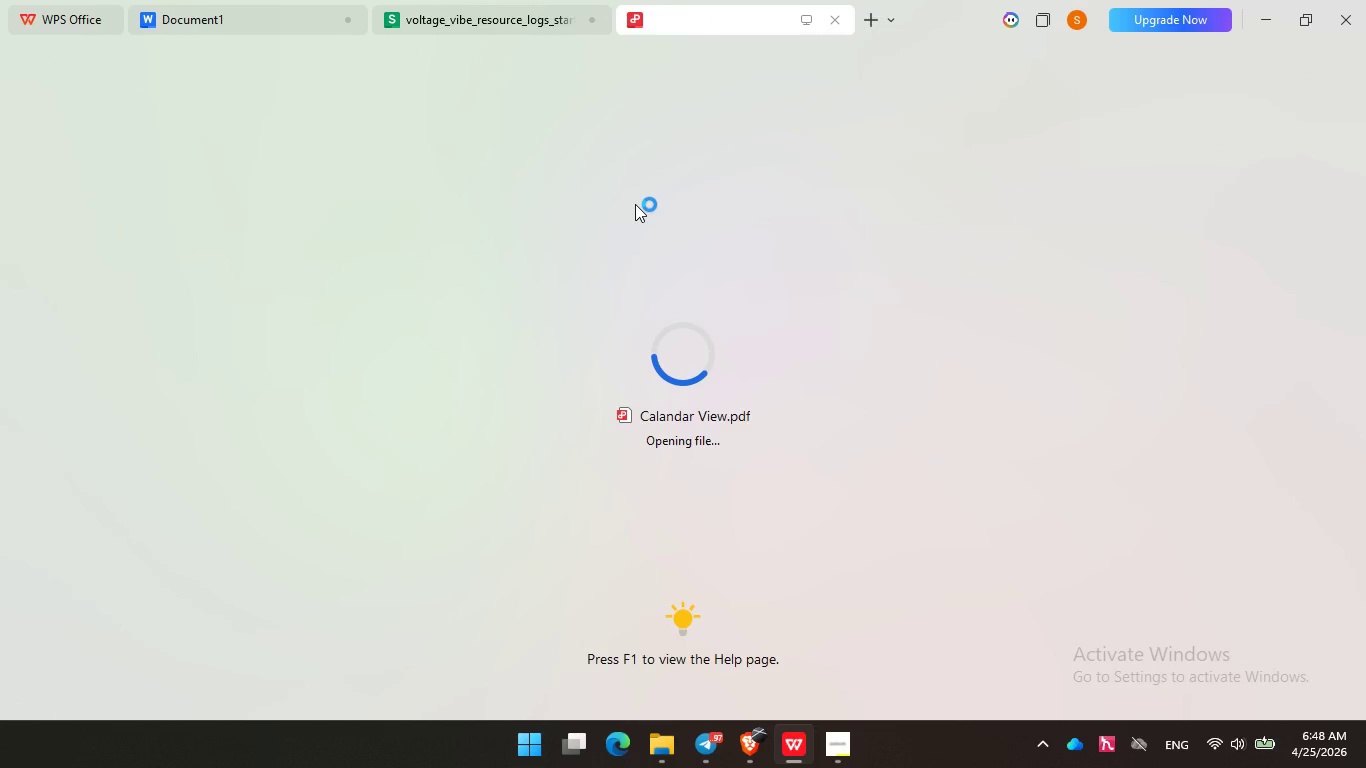 
wait(8.31)
 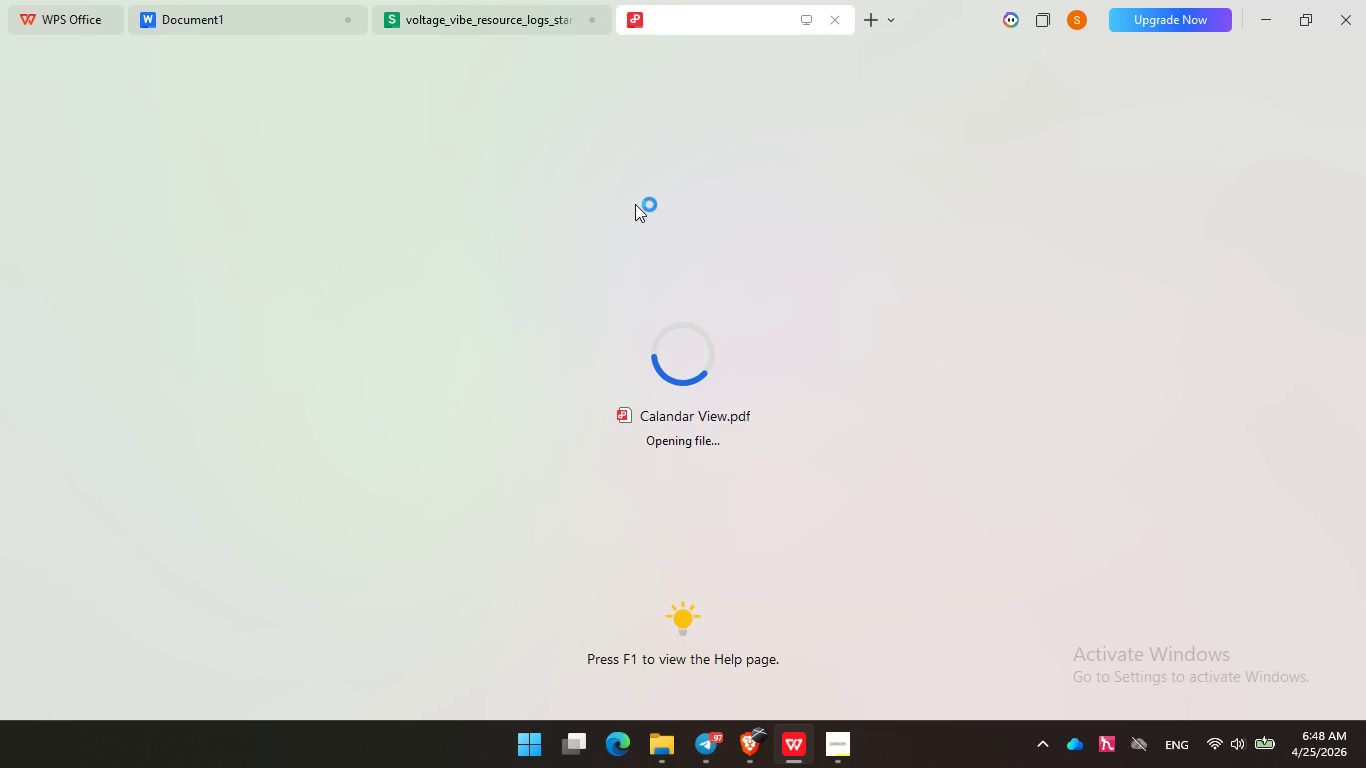 
left_click([1269, 24])
 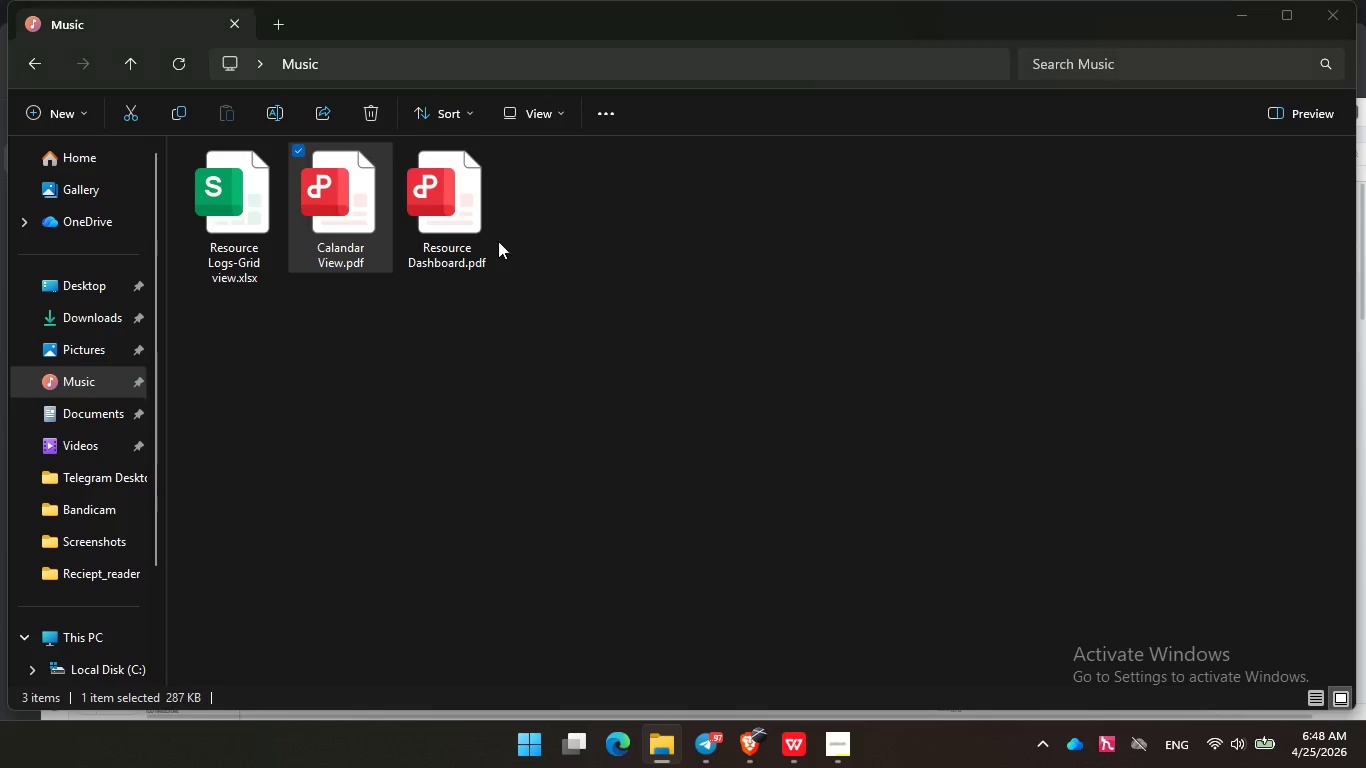 
double_click([475, 224])
 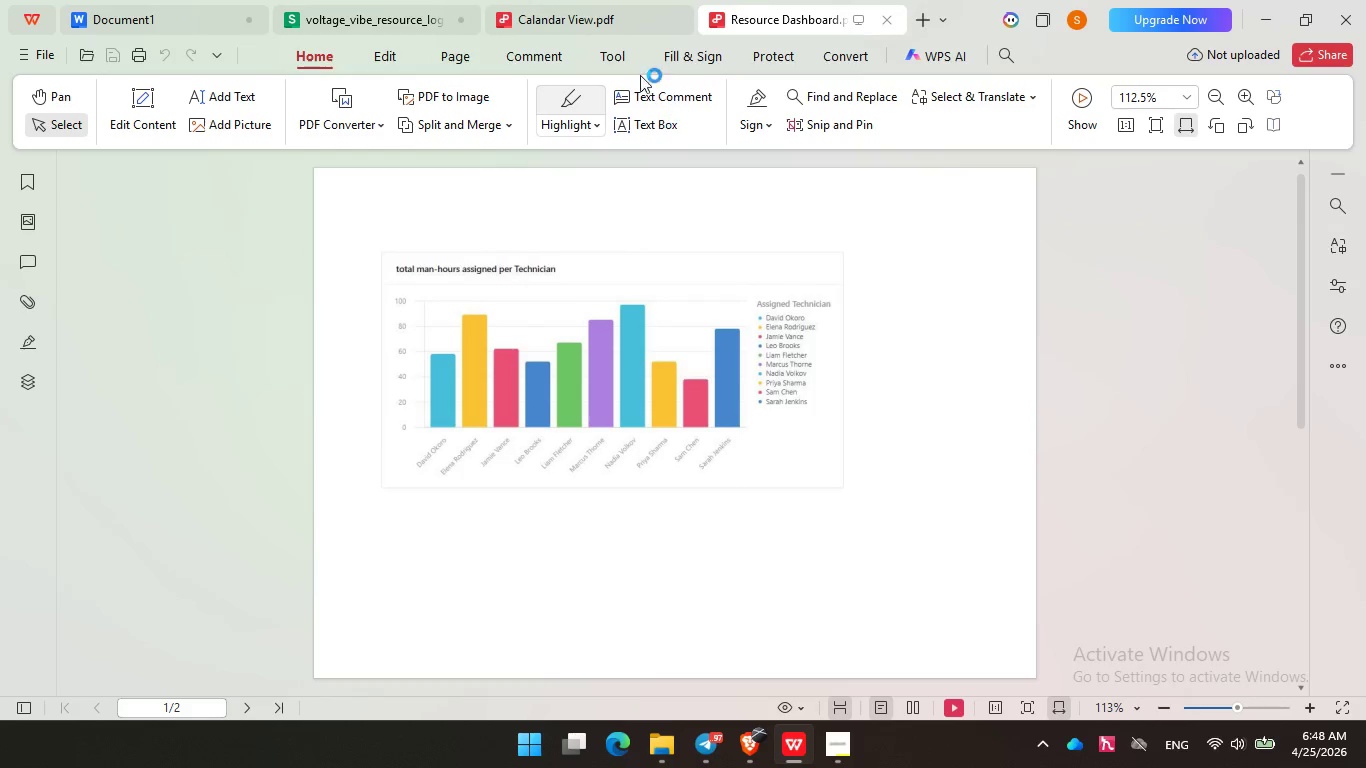 
wait(6.88)
 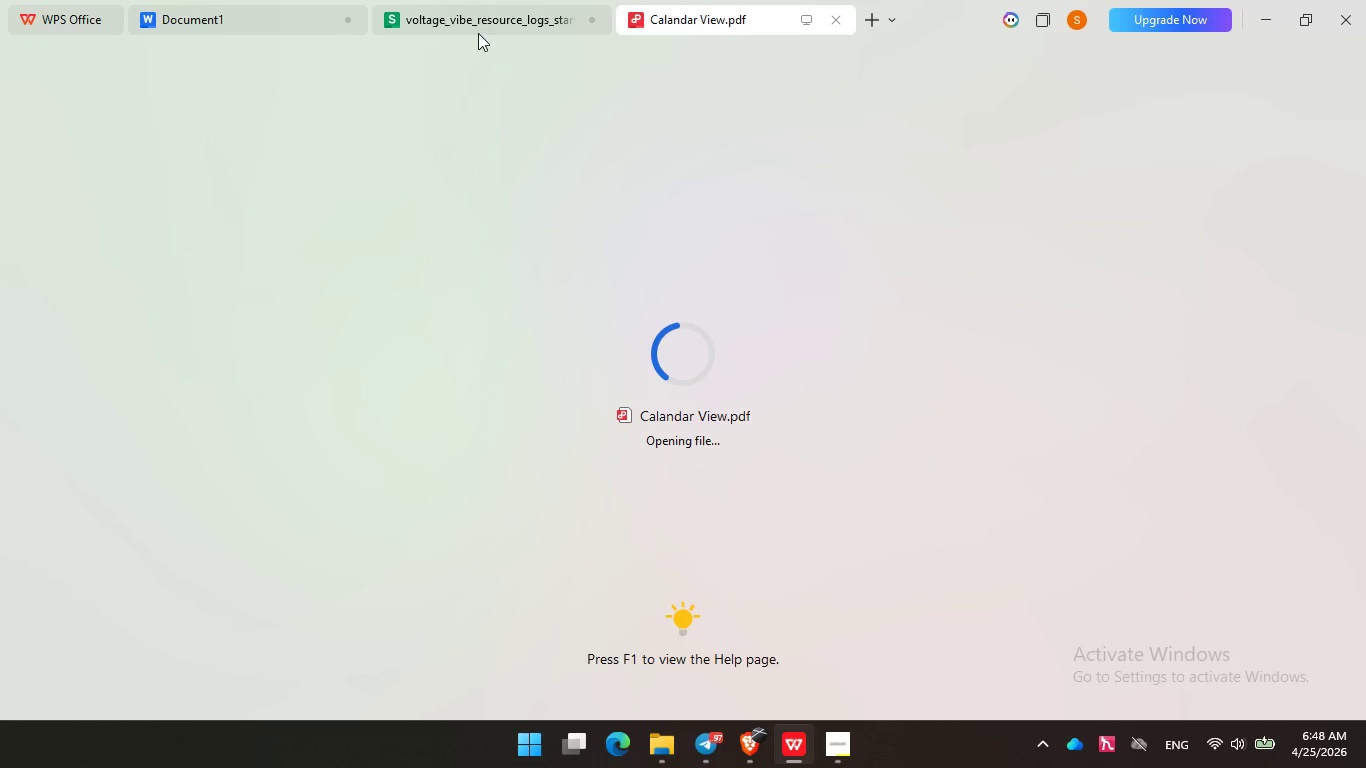 
scroll: coordinate [677, 330], scroll_direction: down, amount: 4.0
 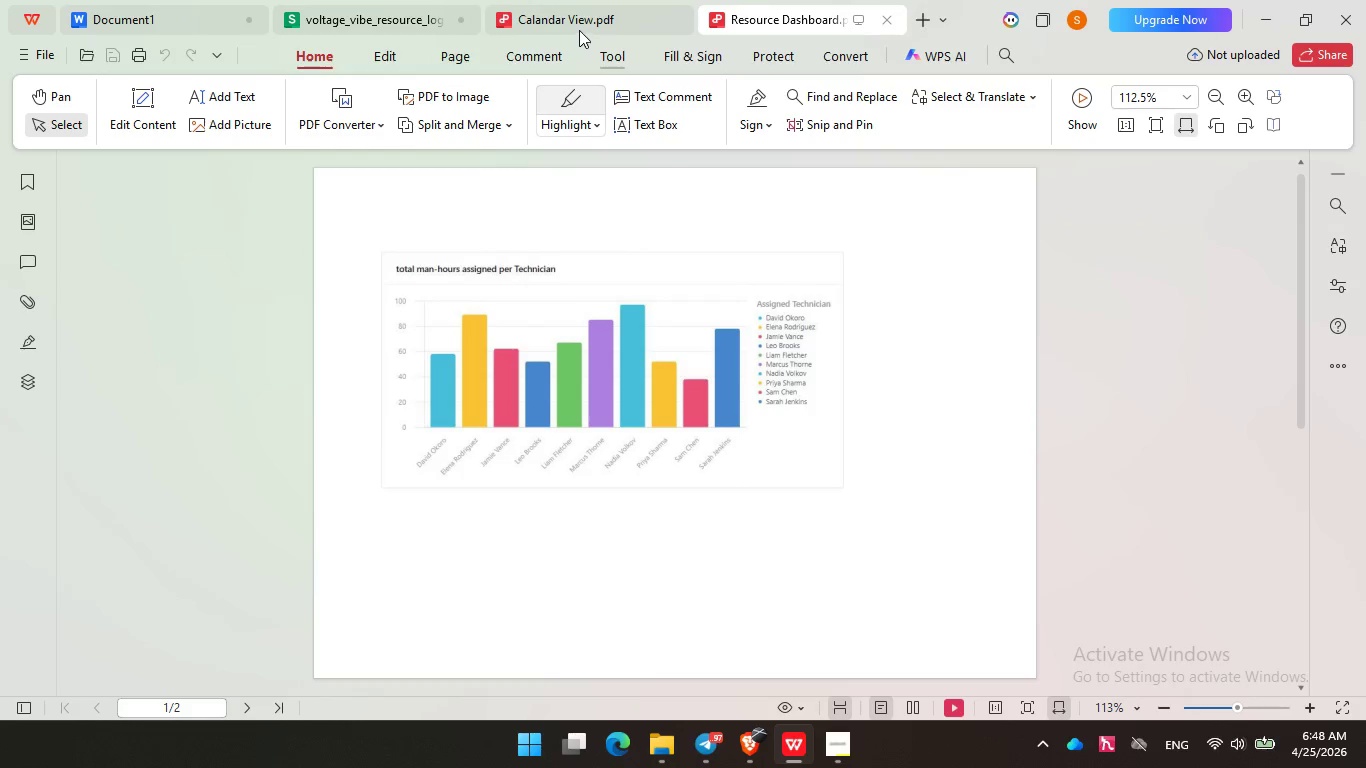 
left_click([587, 12])
 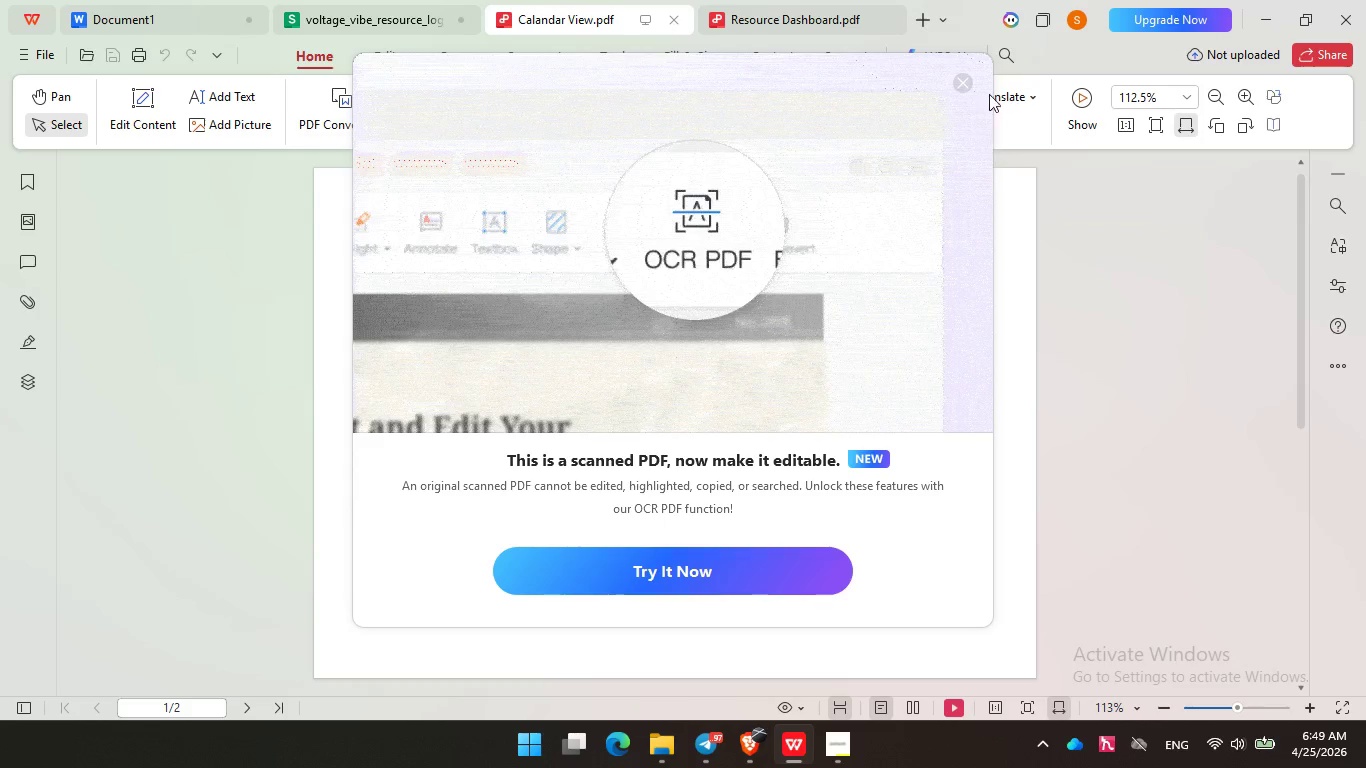 
left_click([959, 82])
 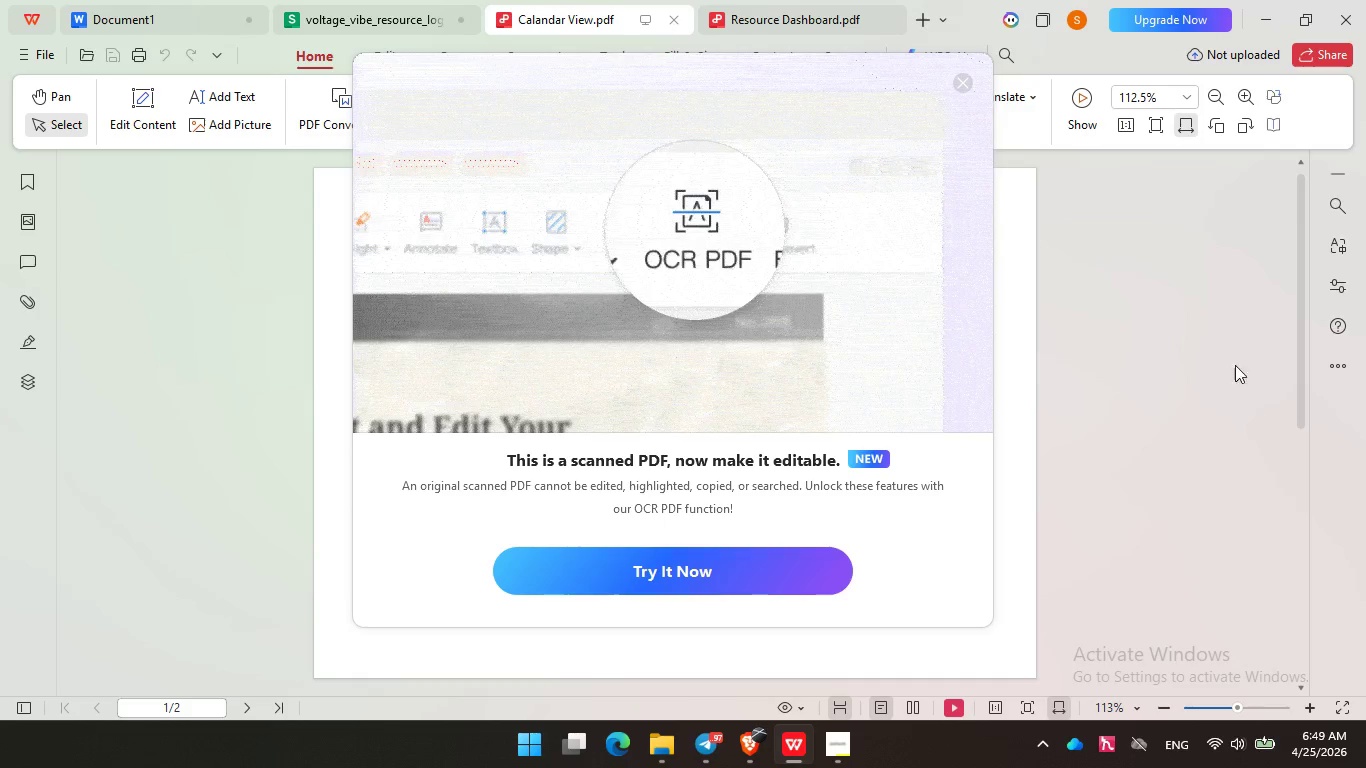 
left_click([1231, 340])
 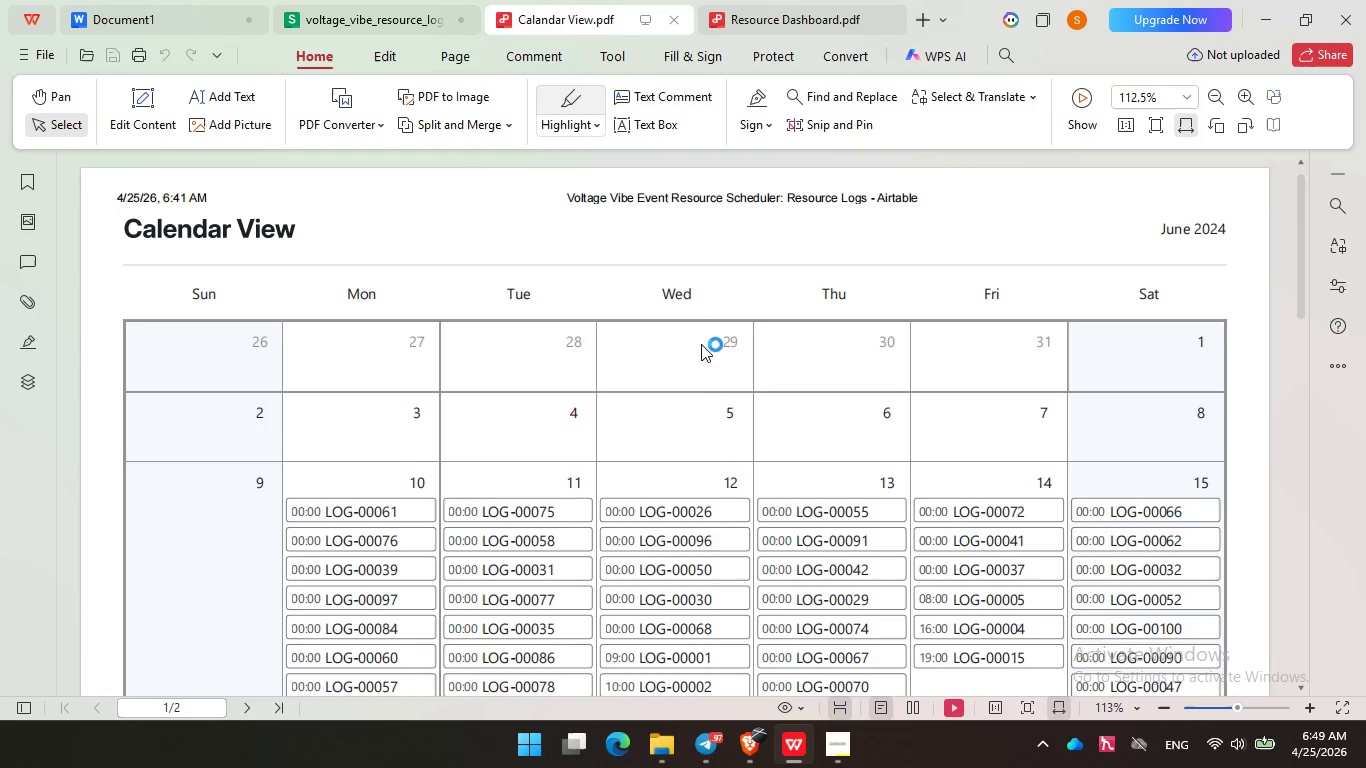 
scroll: coordinate [701, 344], scroll_direction: down, amount: 5.0
 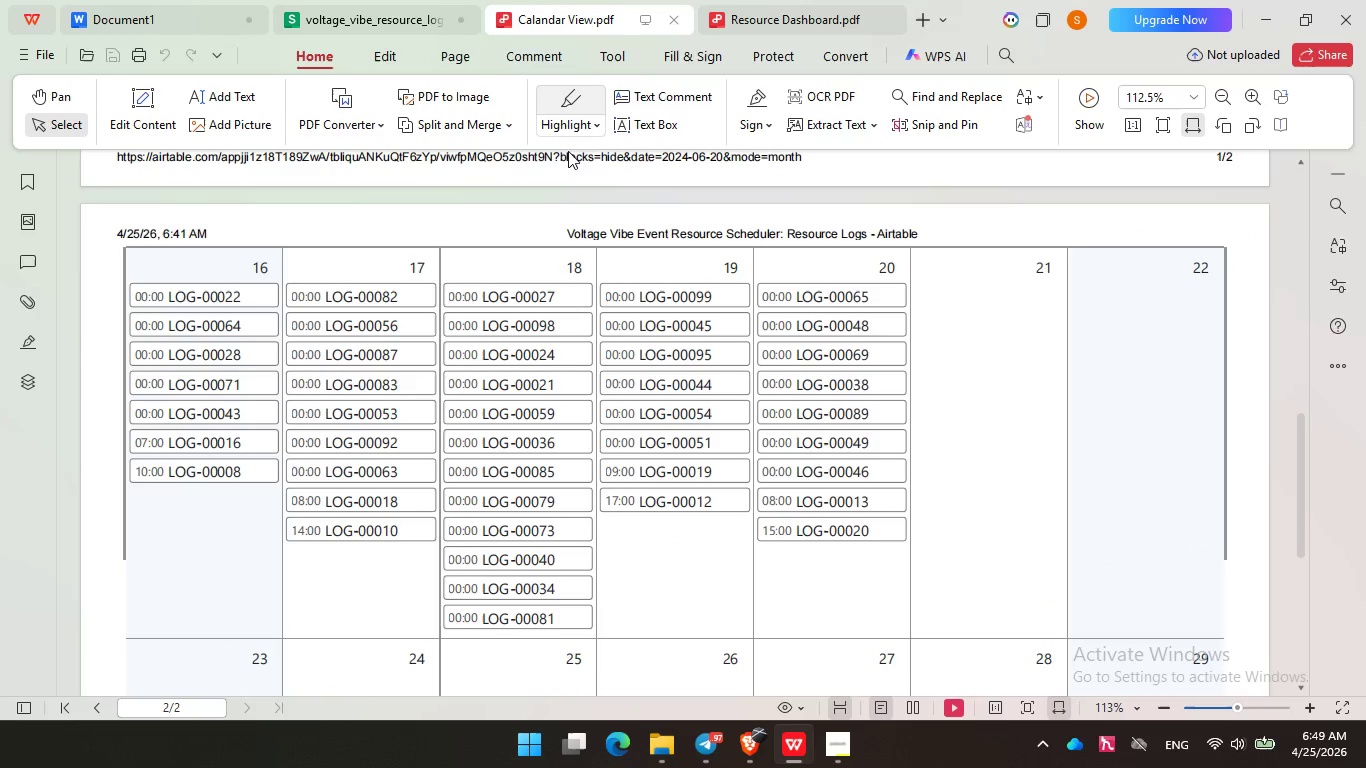 
left_click([791, 14])
 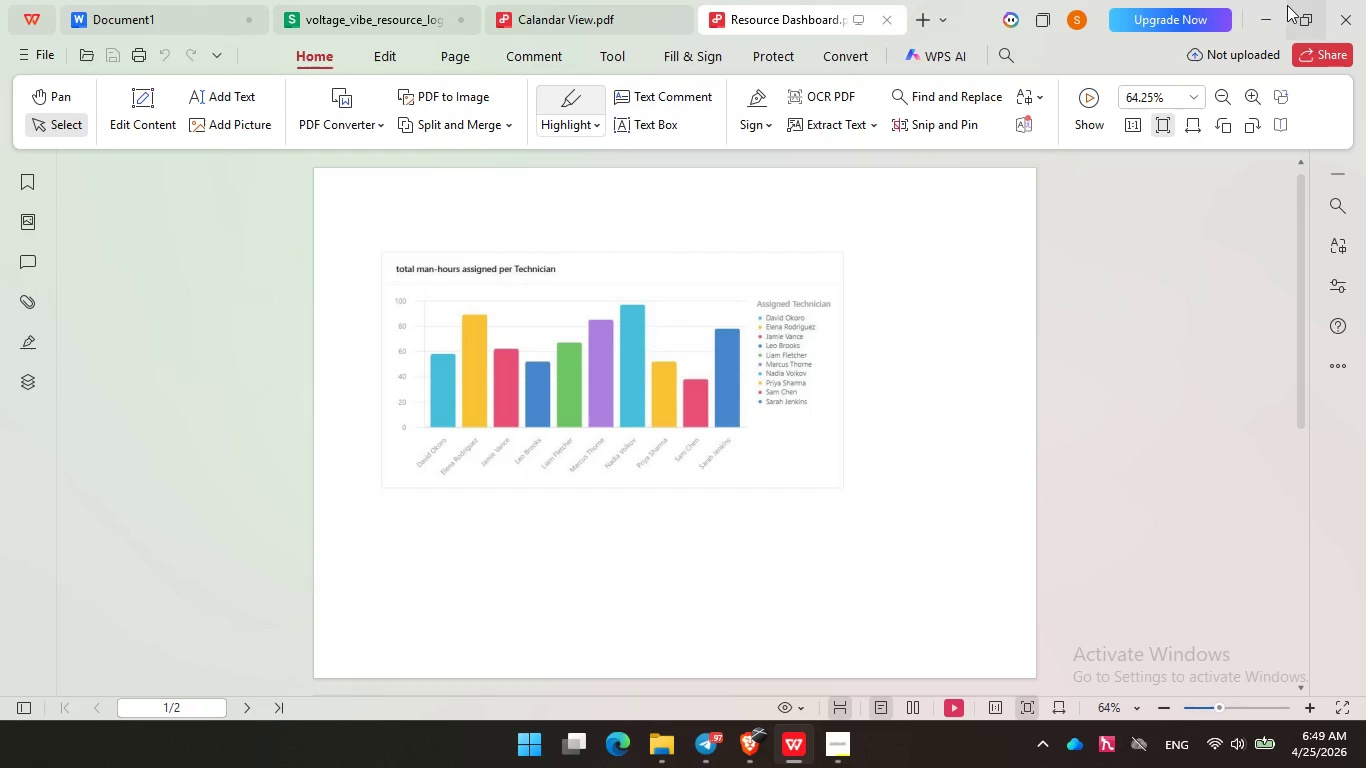 
left_click([1273, 15])
 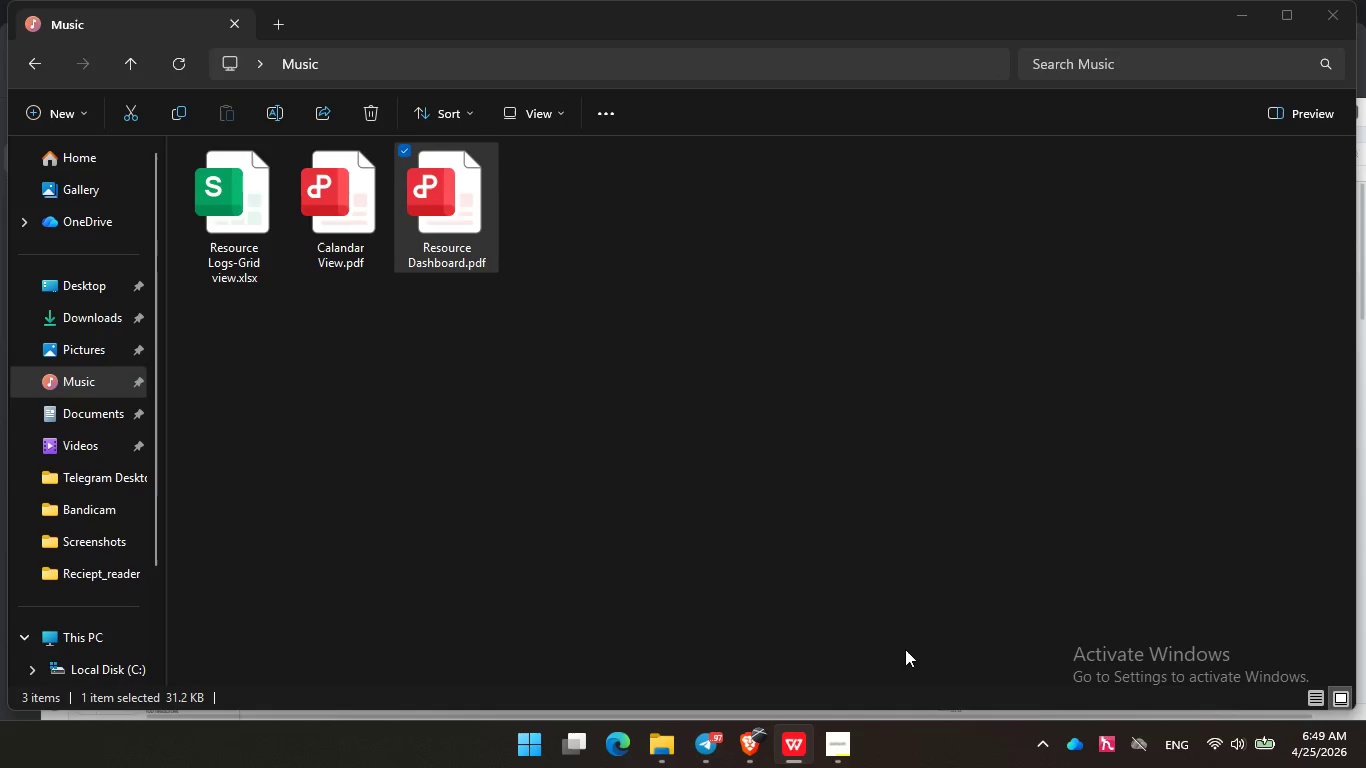 
left_click([751, 759])
 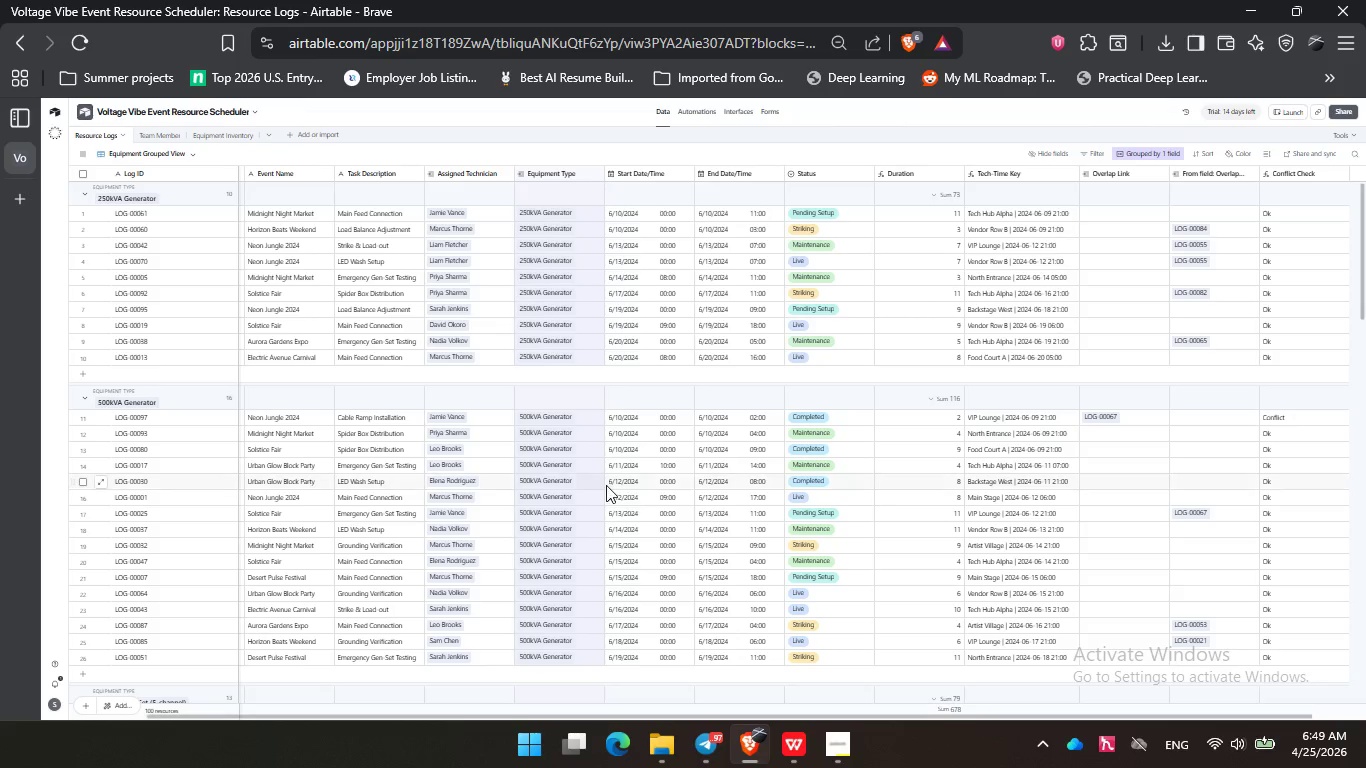 
hold_key(key=ControlLeft, duration=0.7)
scroll: coordinate [572, 391], scroll_direction: up, amount: 2.0
 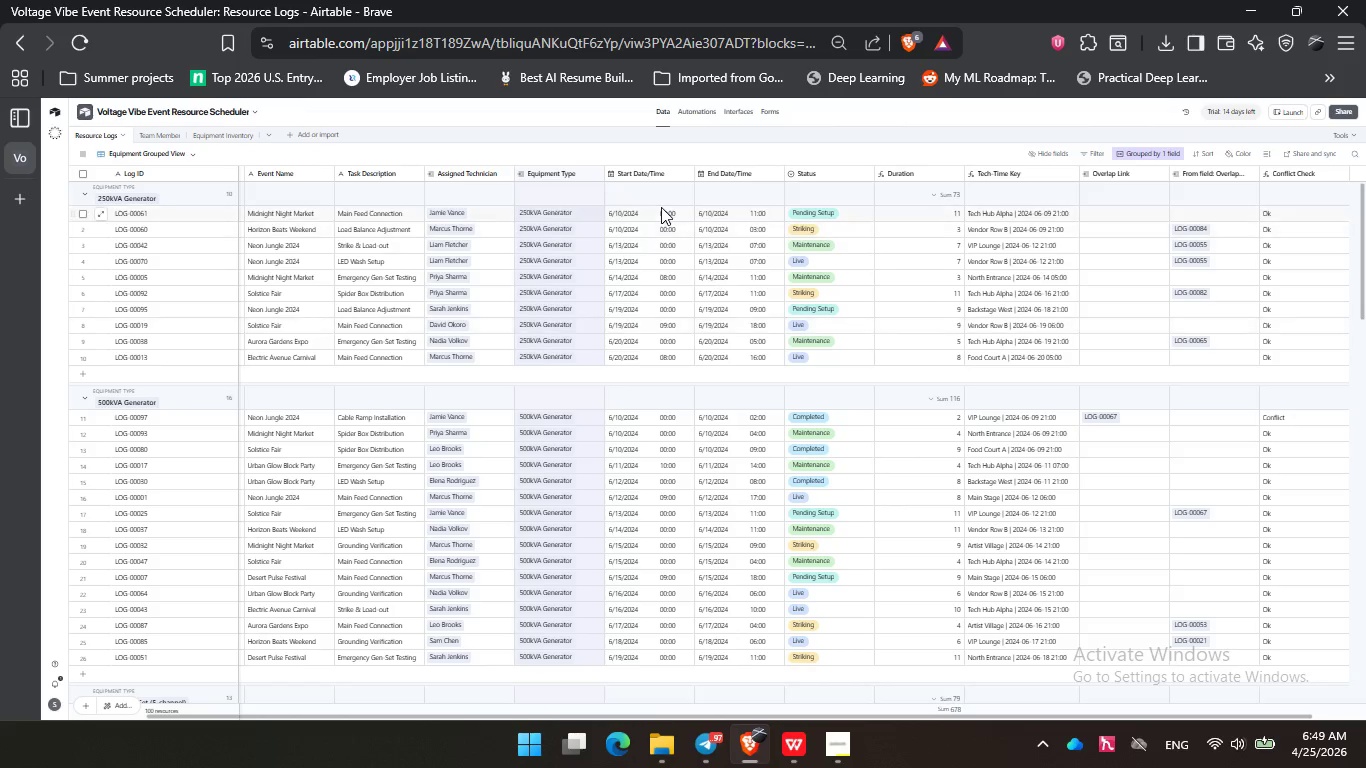 
hold_key(key=ControlLeft, duration=0.77)
scroll: coordinate [638, 135], scroll_direction: up, amount: 2.0
 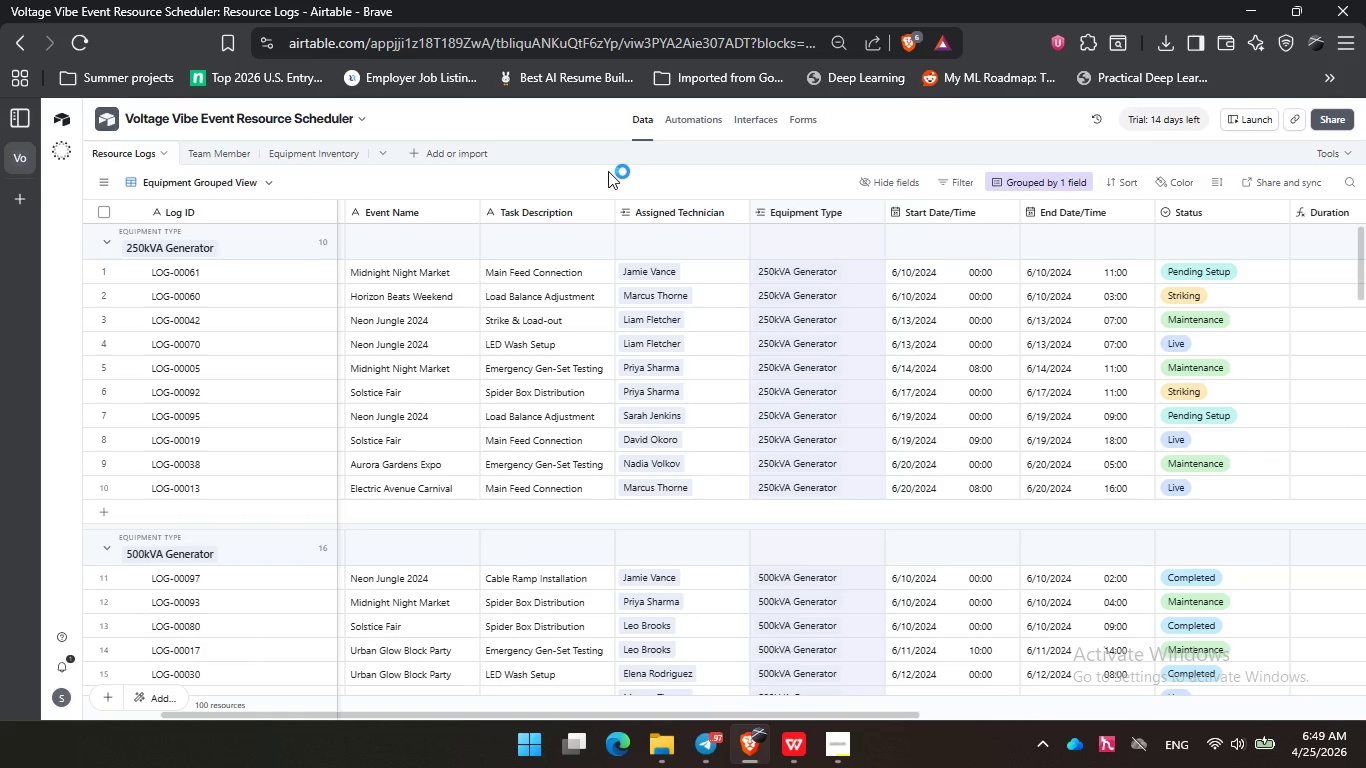 
wait(7.25)
 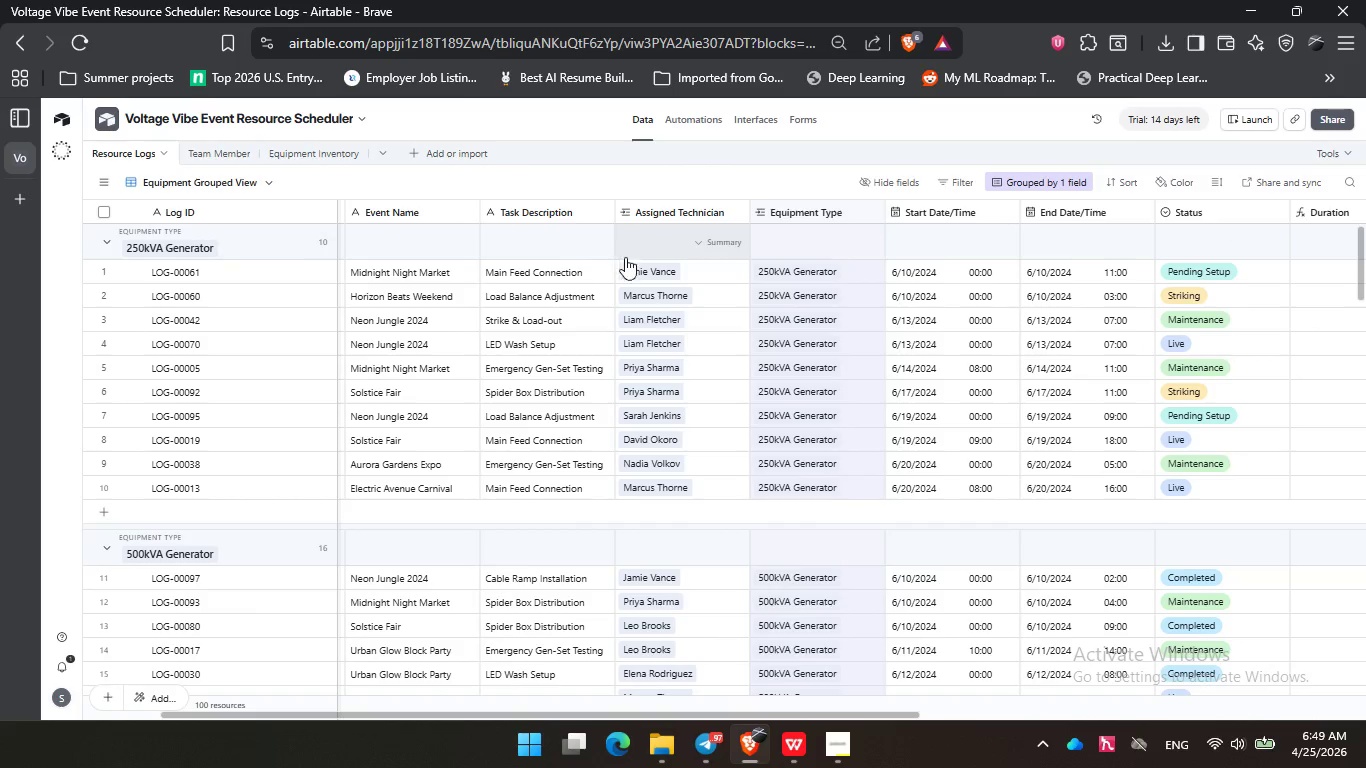 
left_click([520, 115])
 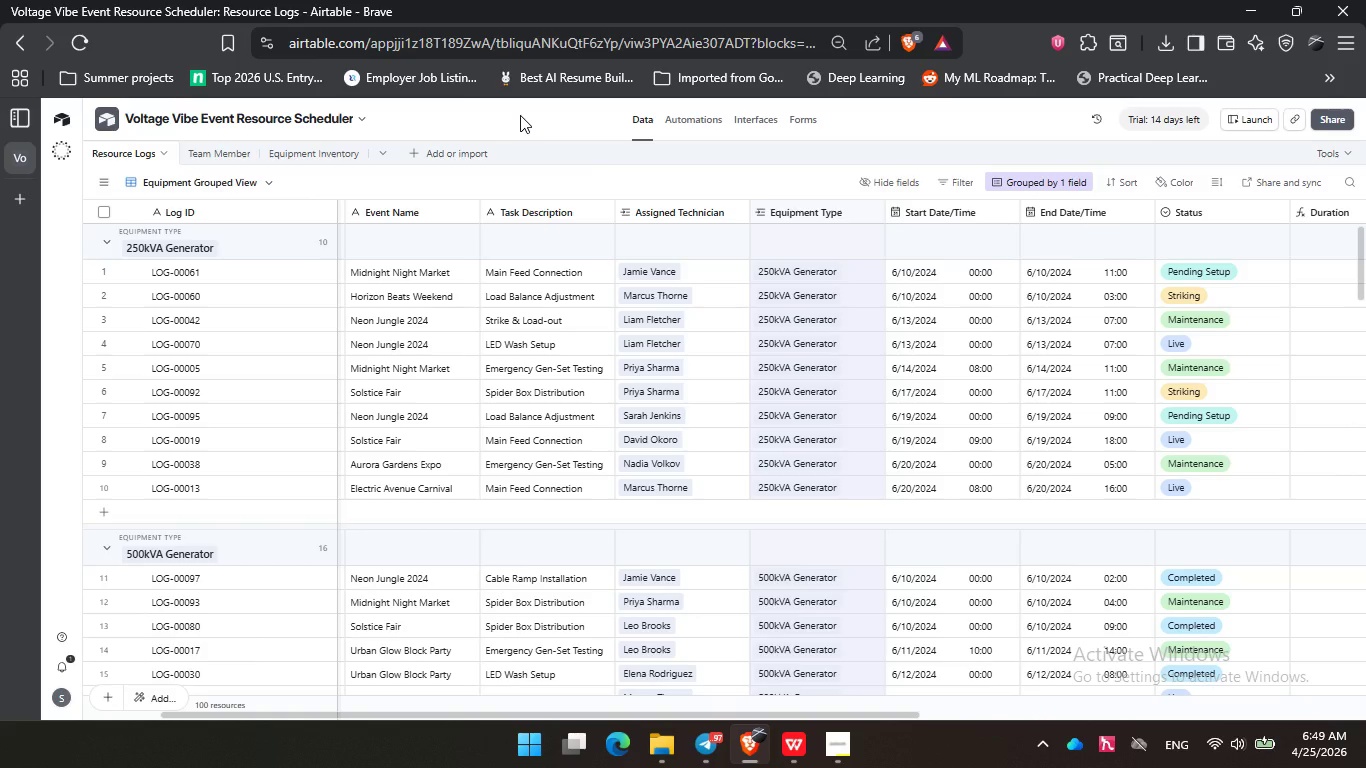 
wait(19.02)
 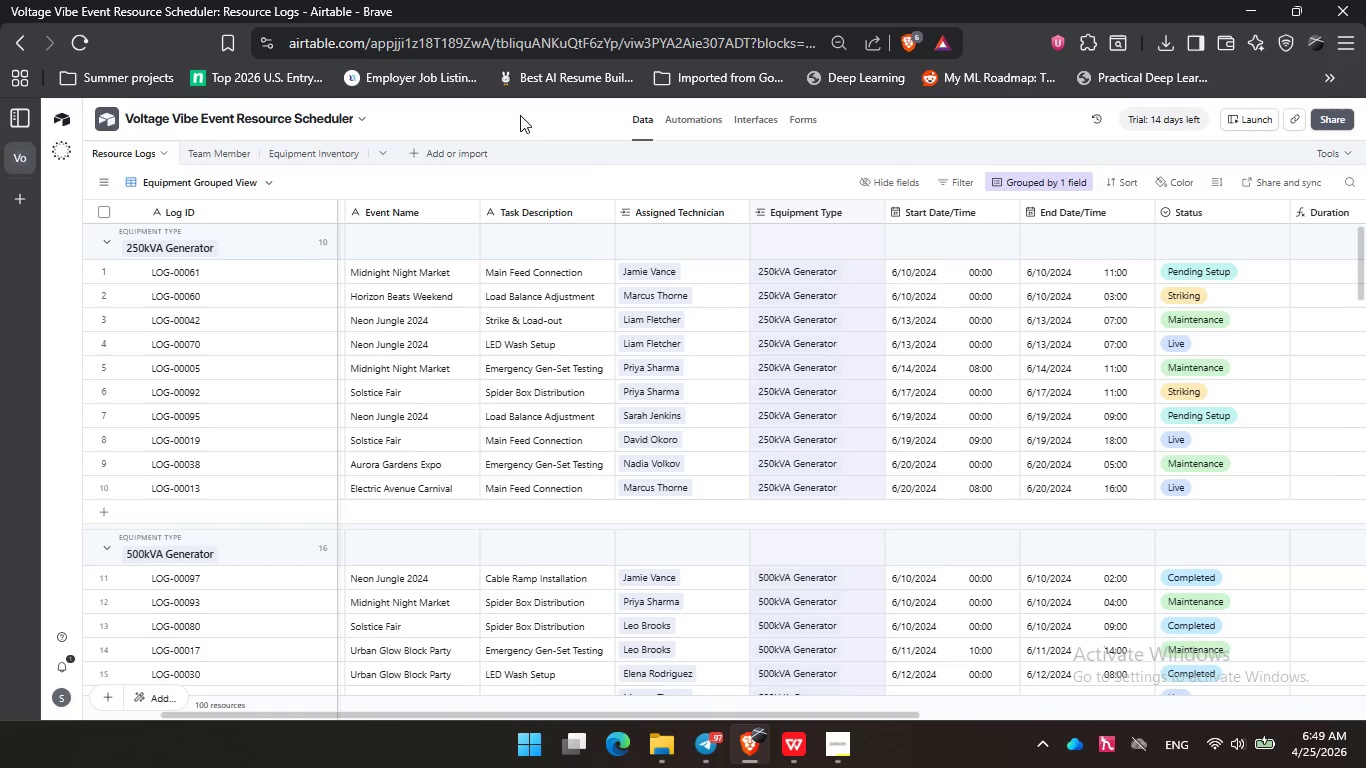 
left_click([832, 754])